 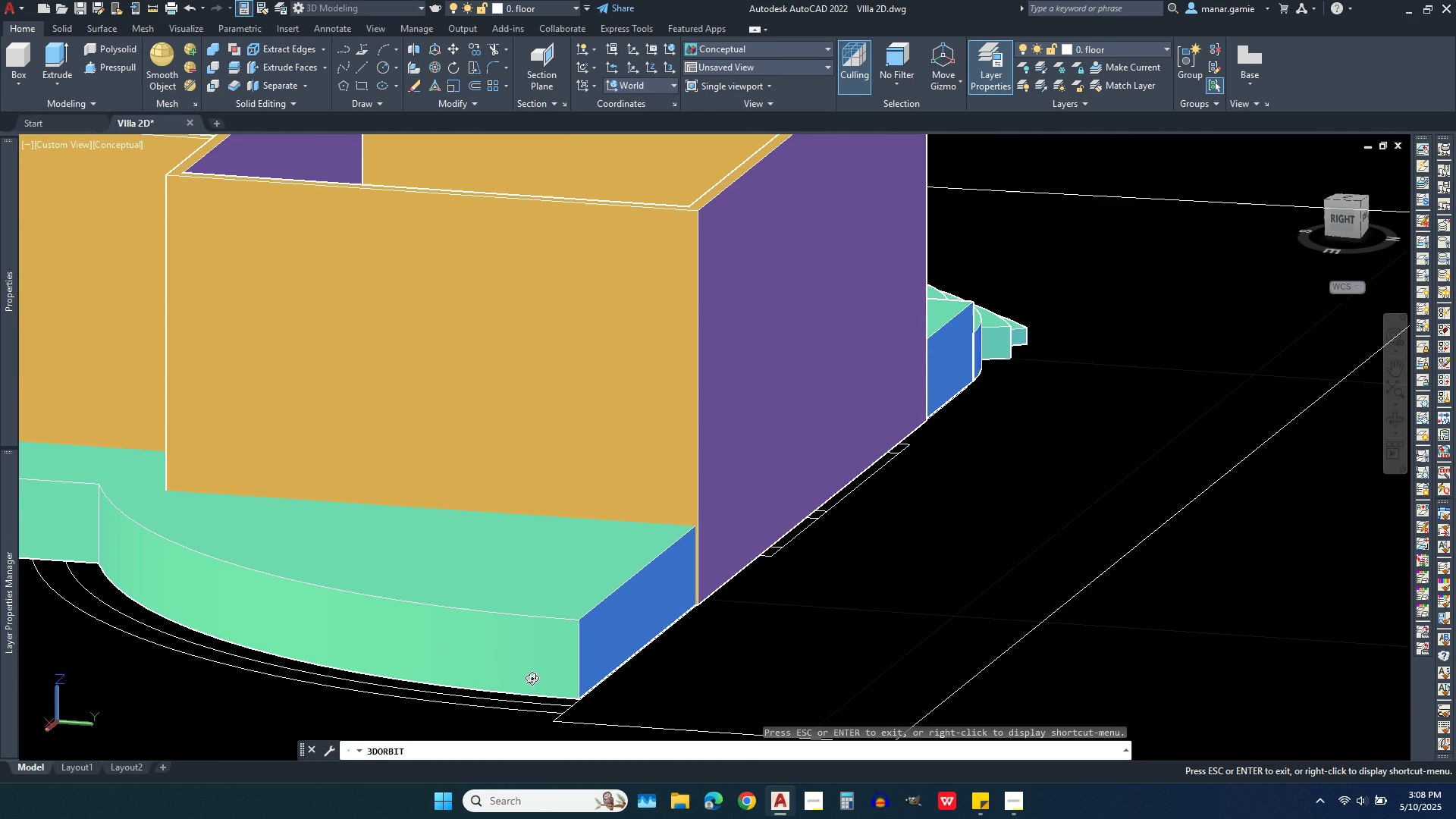 
scroll: coordinate [574, 657], scroll_direction: up, amount: 4.0
 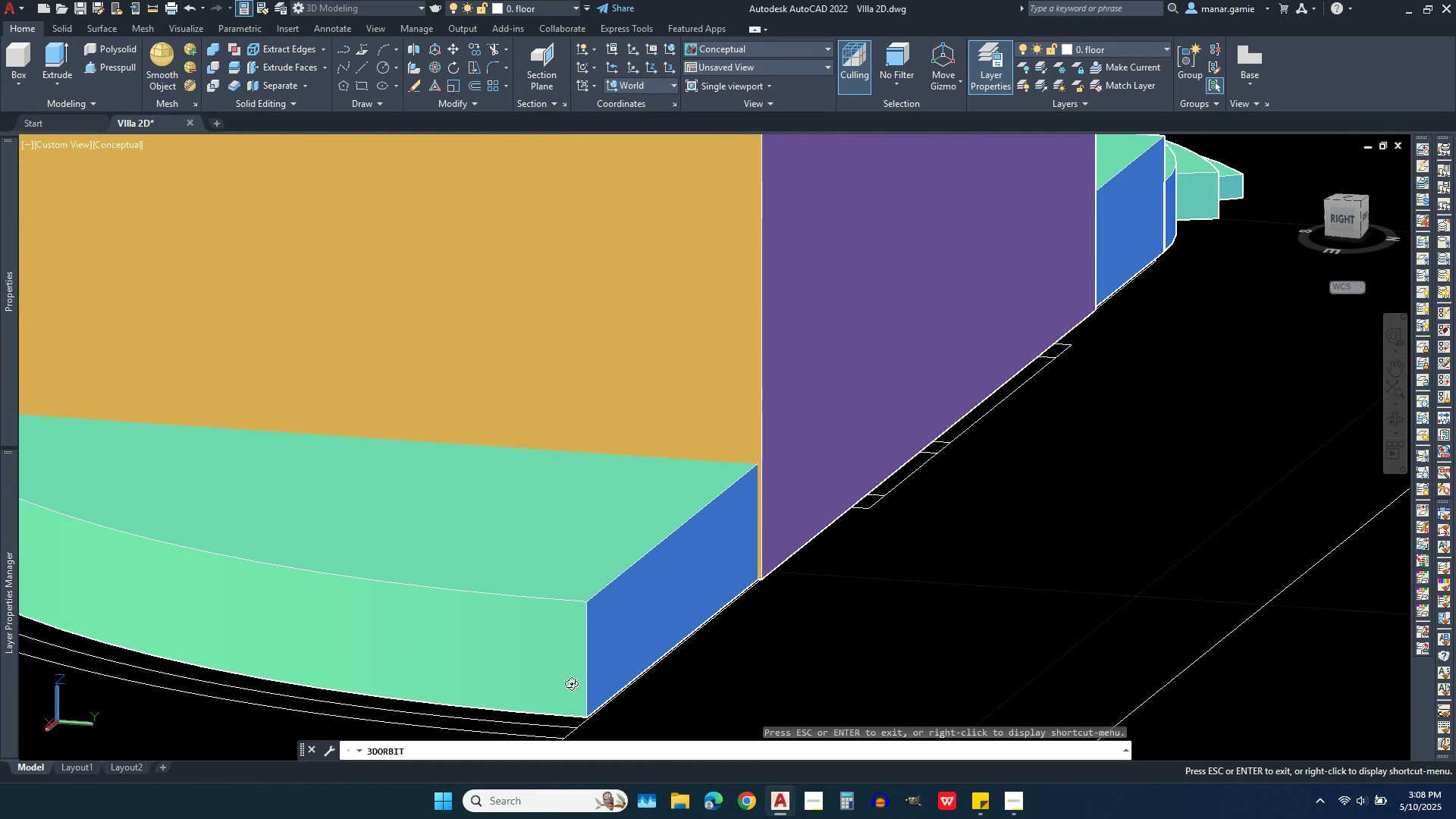 
scroll: coordinate [579, 609], scroll_direction: down, amount: 5.0
 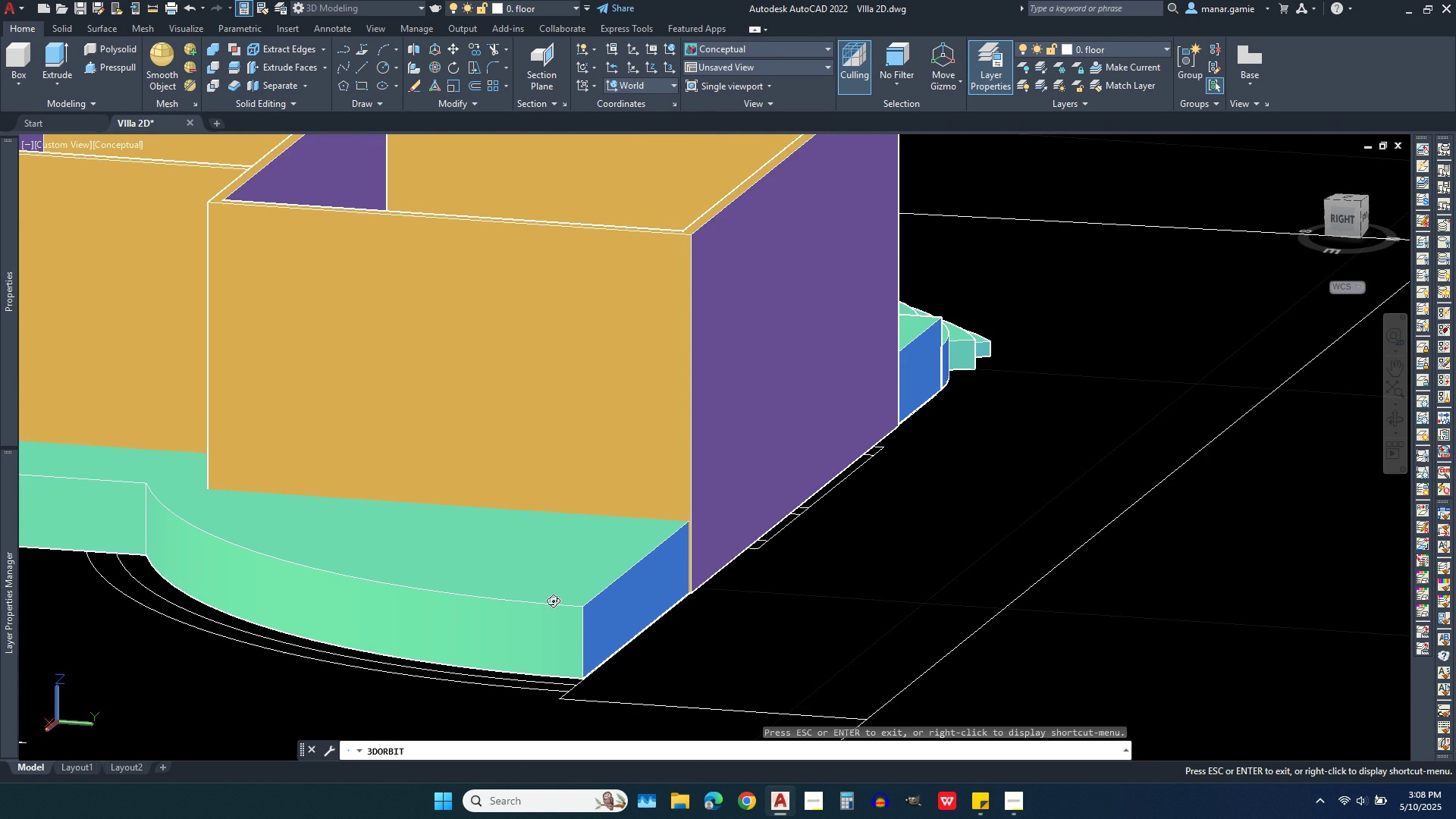 
scroll: coordinate [551, 604], scroll_direction: up, amount: 1.0
 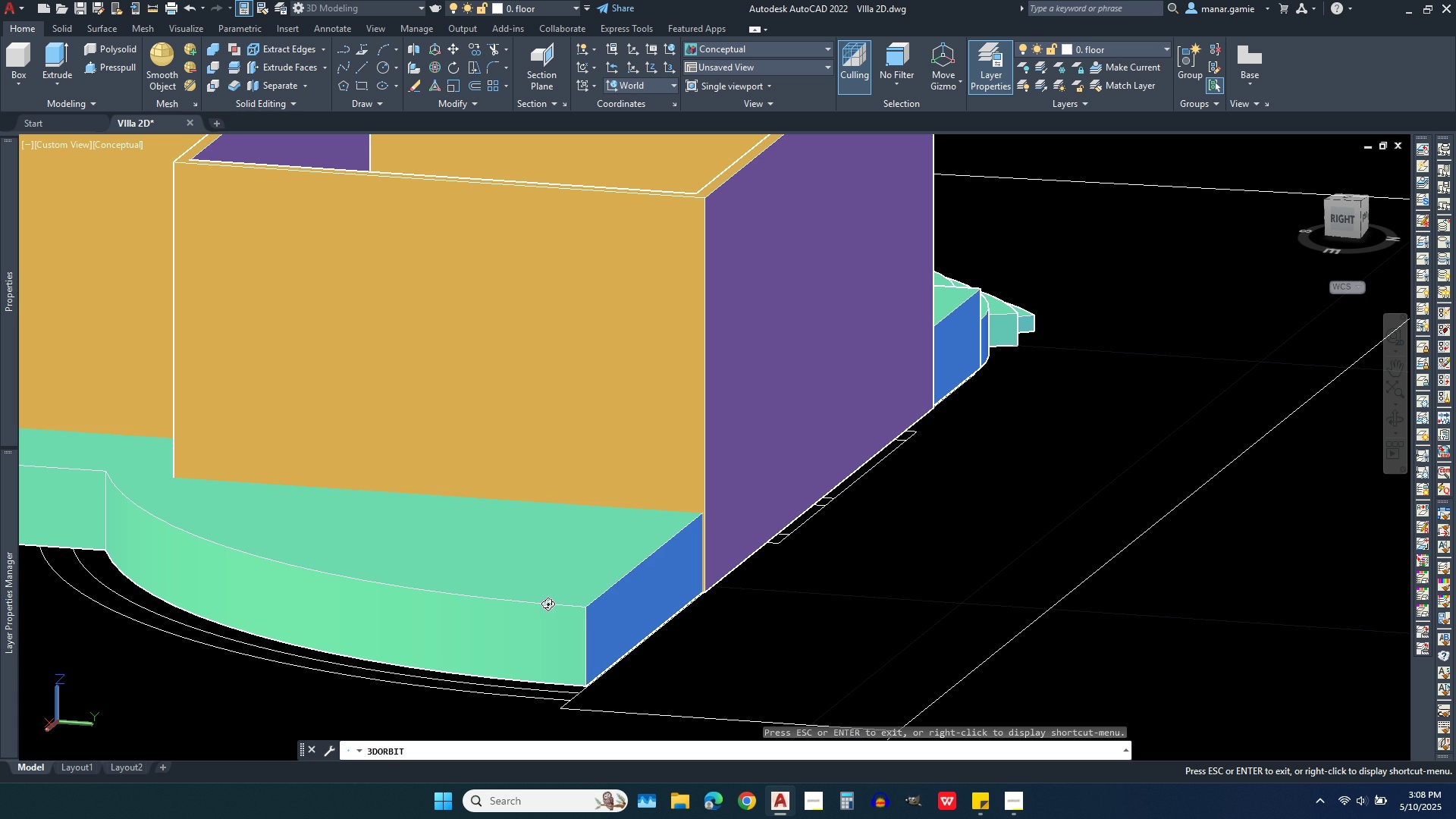 
right_click([548, 604])
 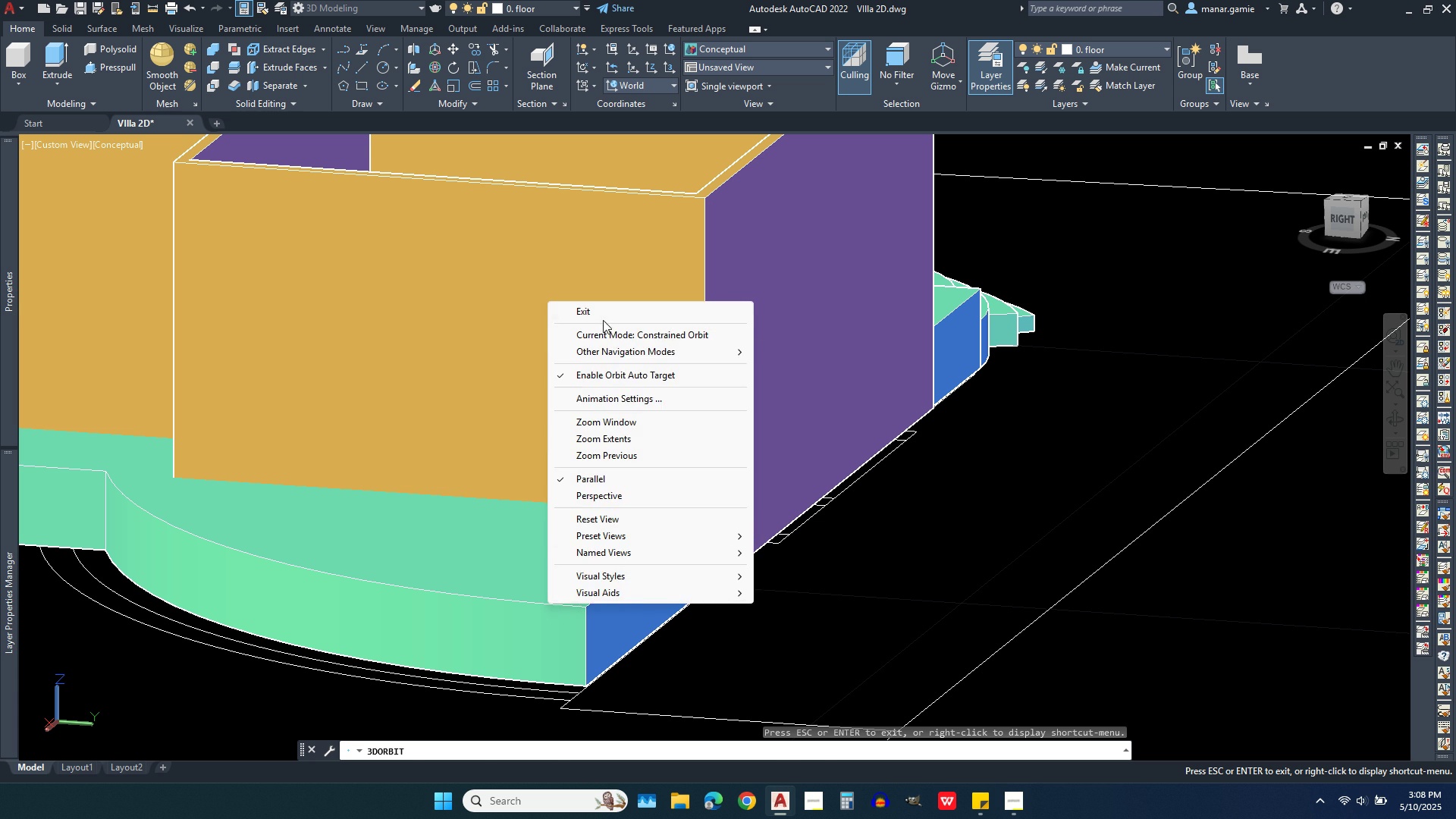 
left_click([603, 312])
 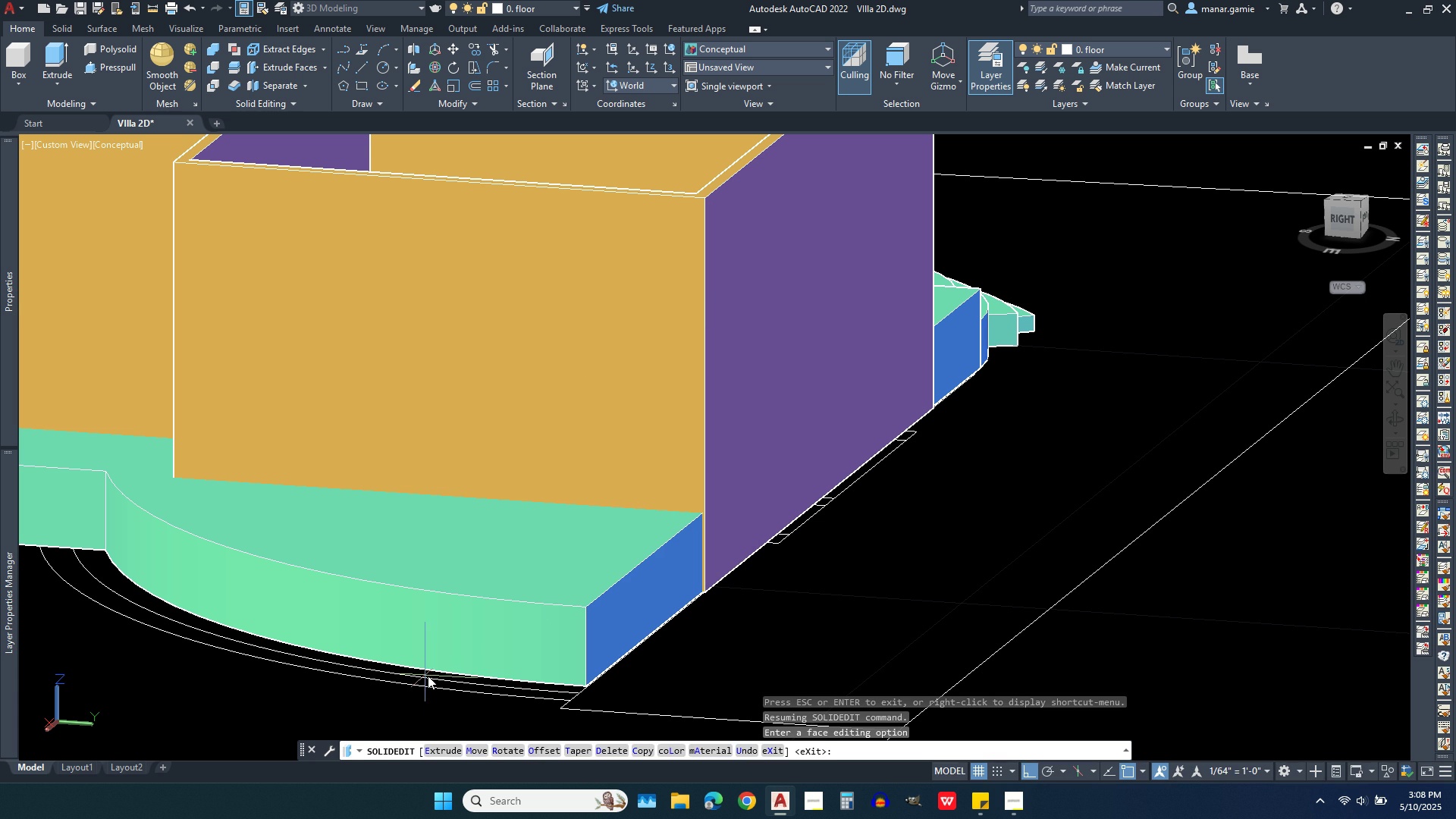 
key(Escape)
 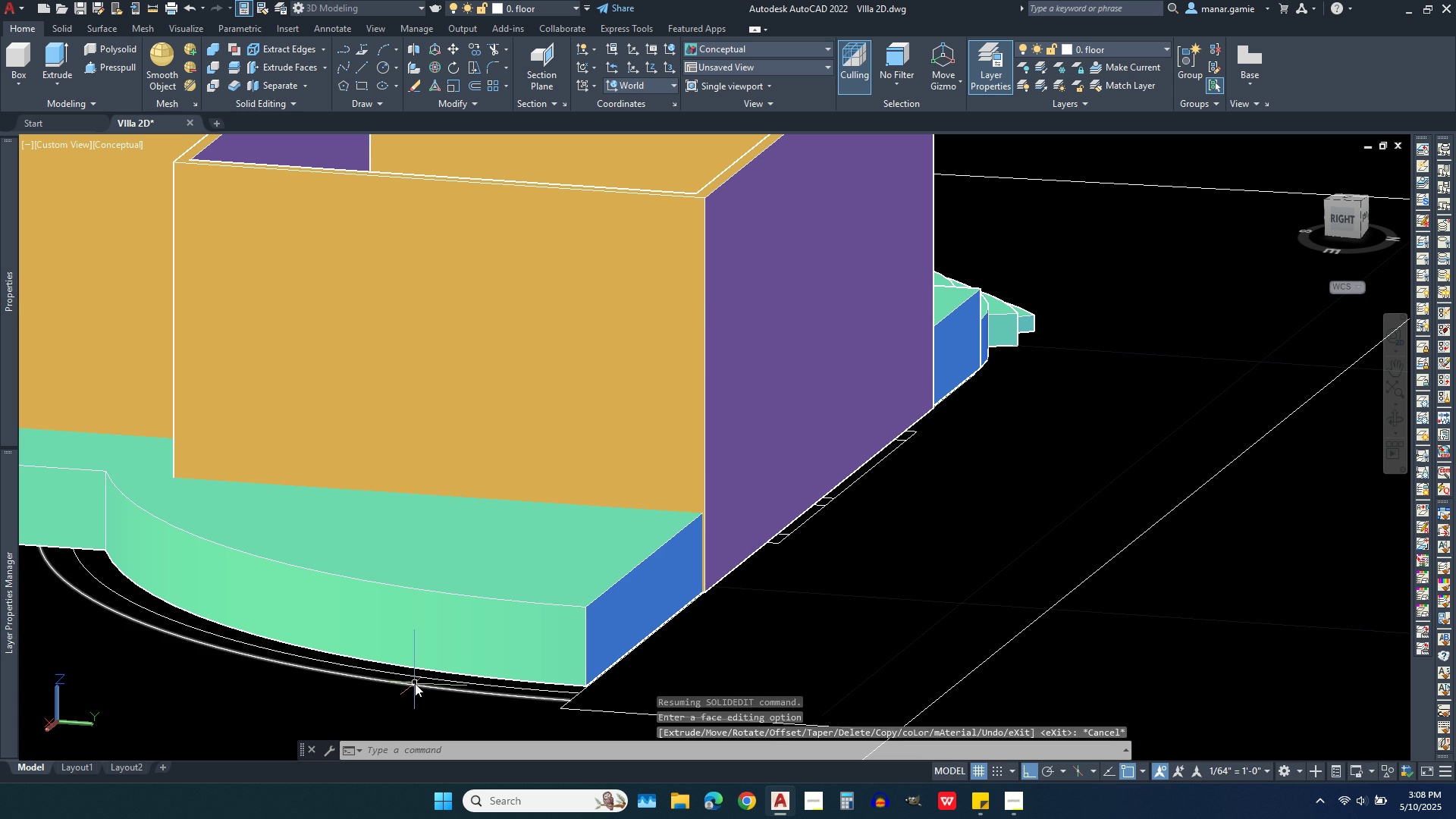 
key(Escape)
 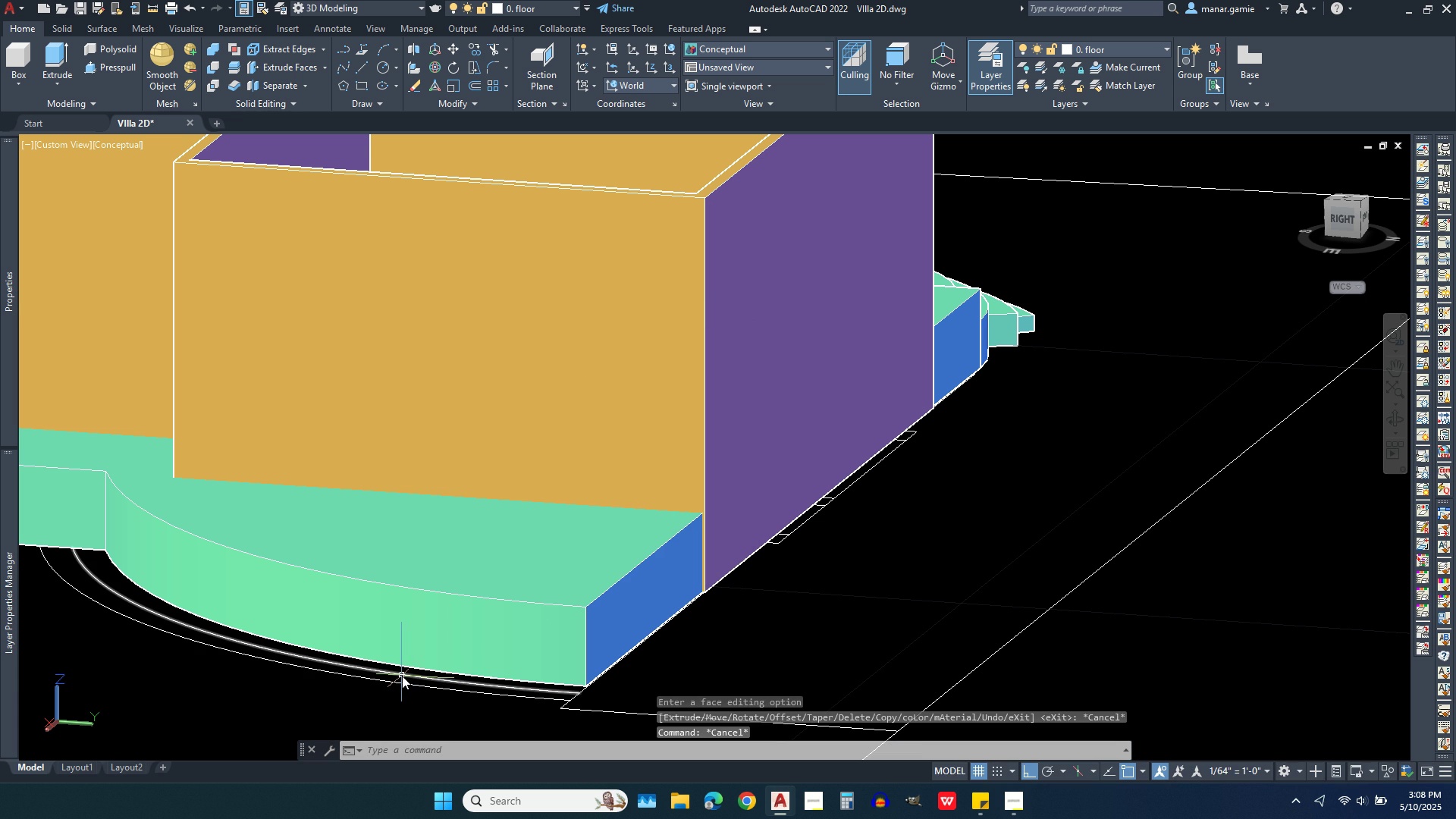 
left_click([402, 676])
 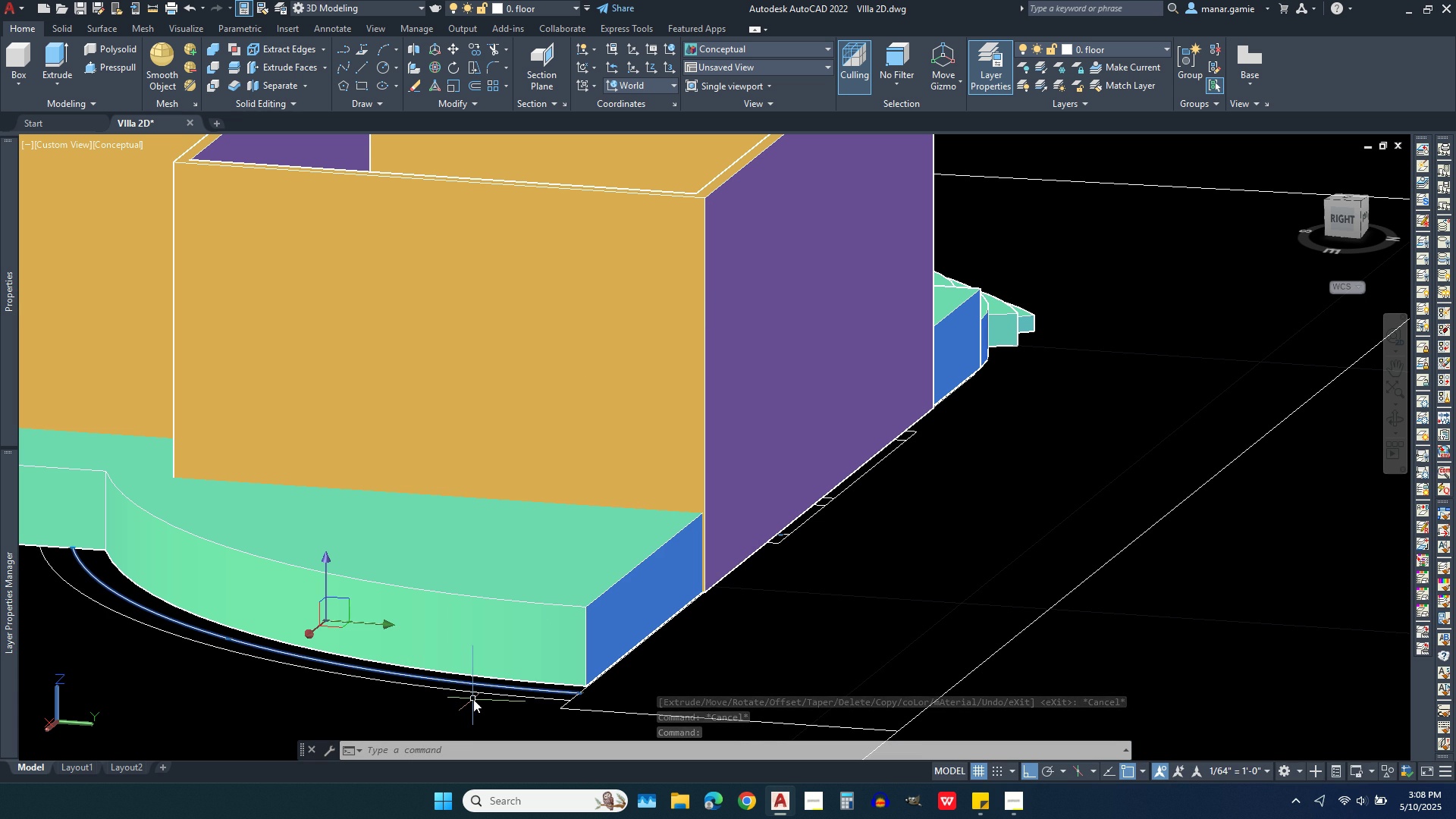 
wait(5.45)
 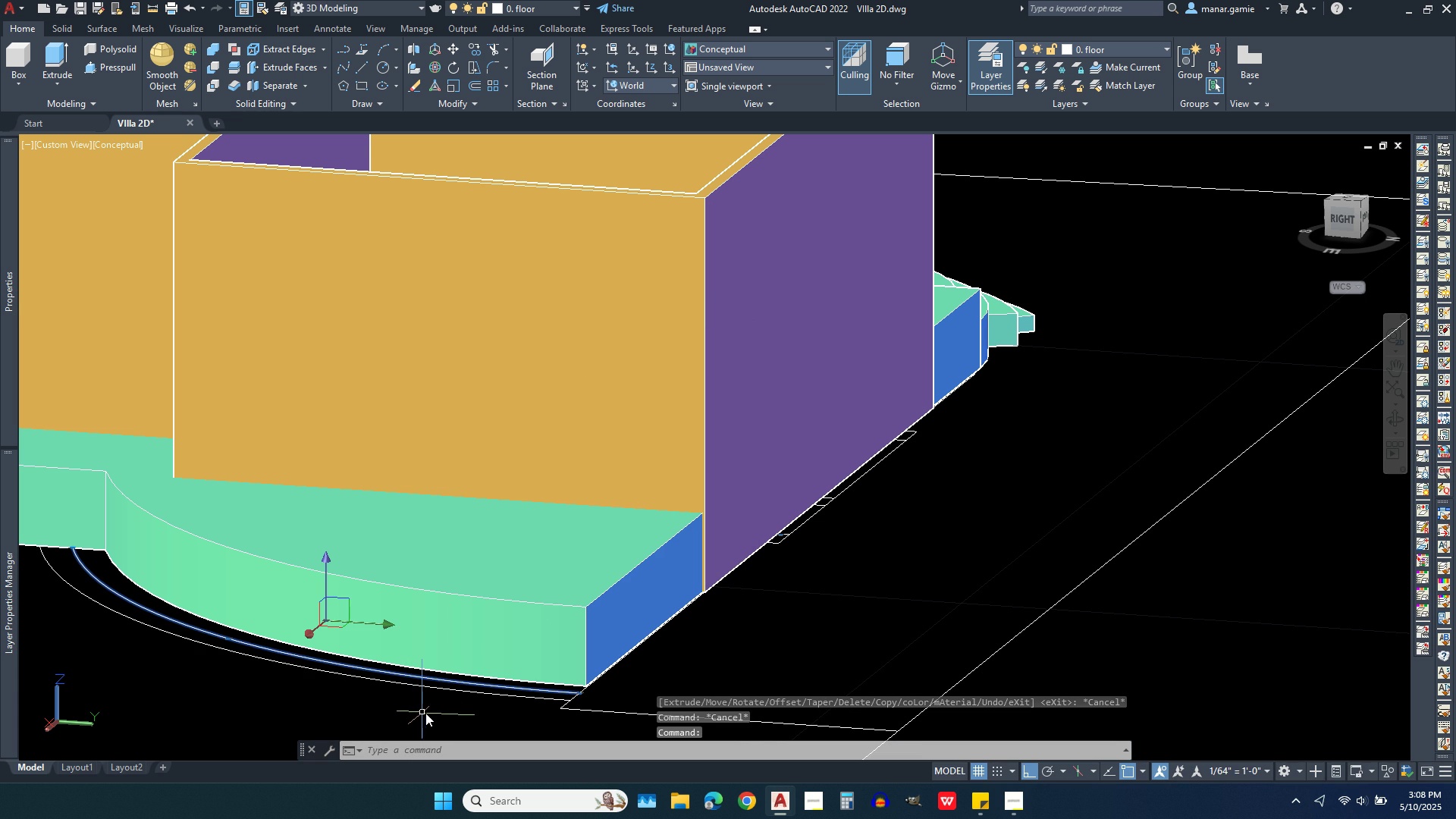 
left_click([468, 694])
 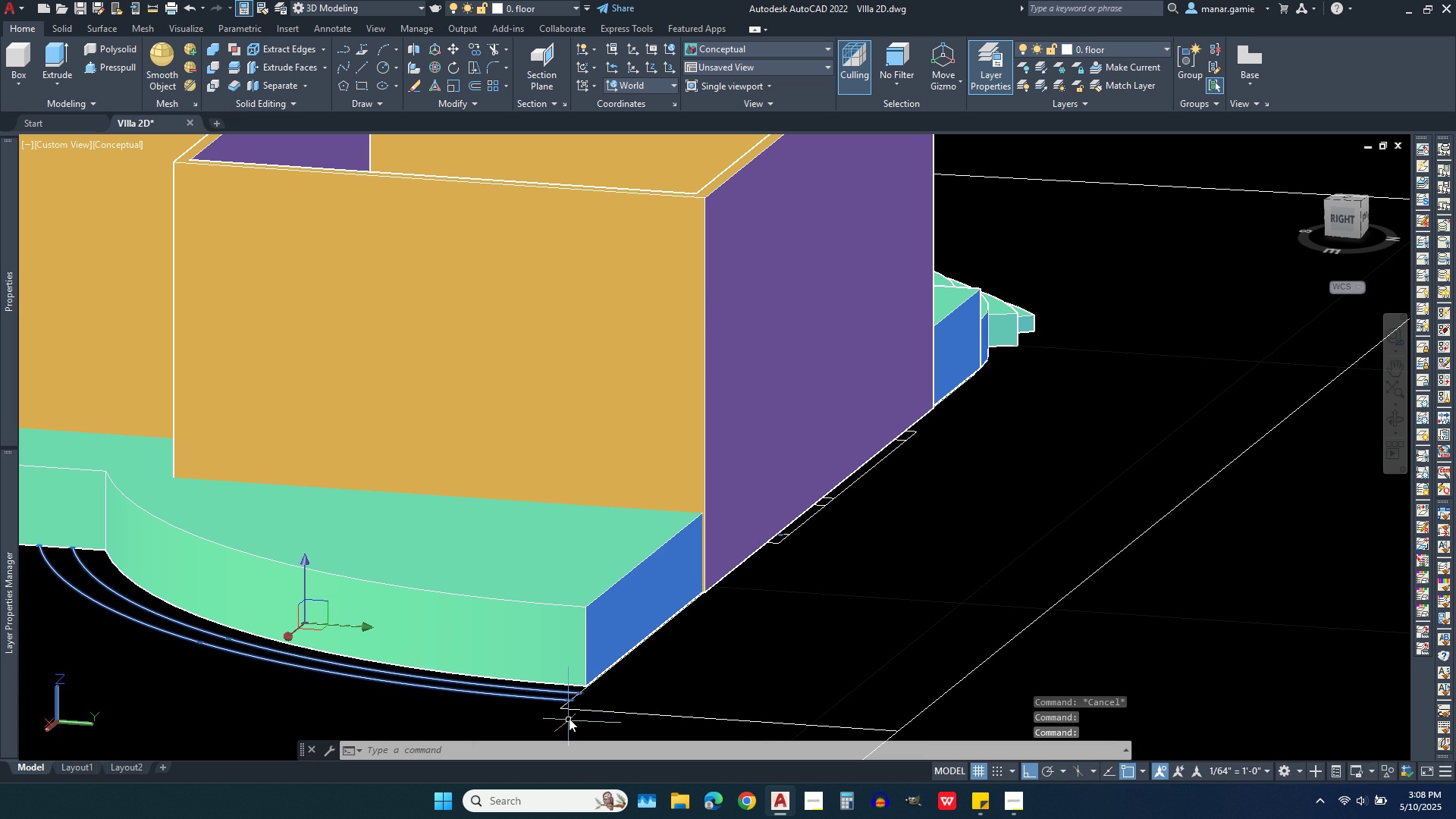 
scroll: coordinate [571, 718], scroll_direction: up, amount: 4.0
 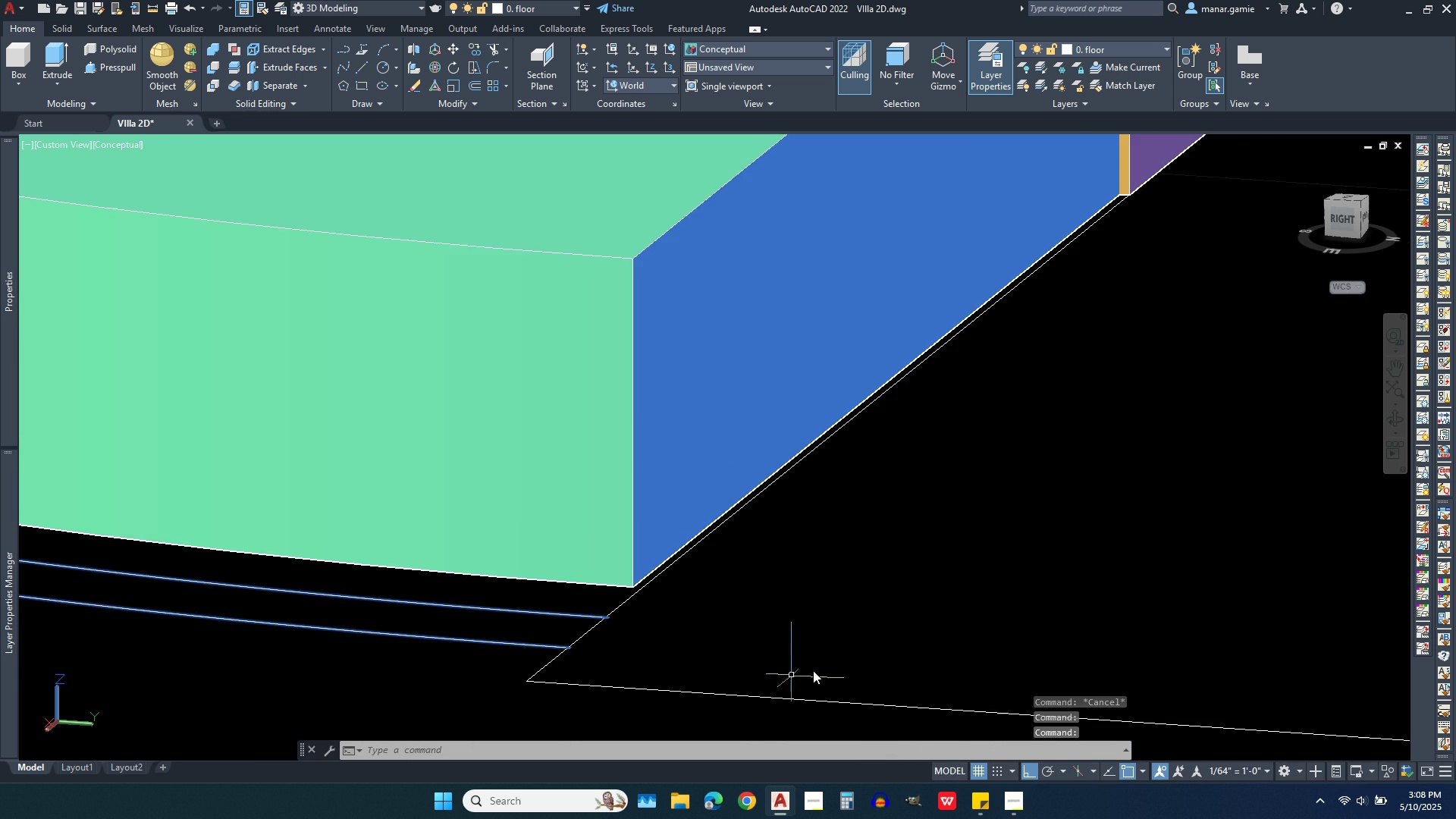 
scroll: coordinate [884, 660], scroll_direction: down, amount: 3.0